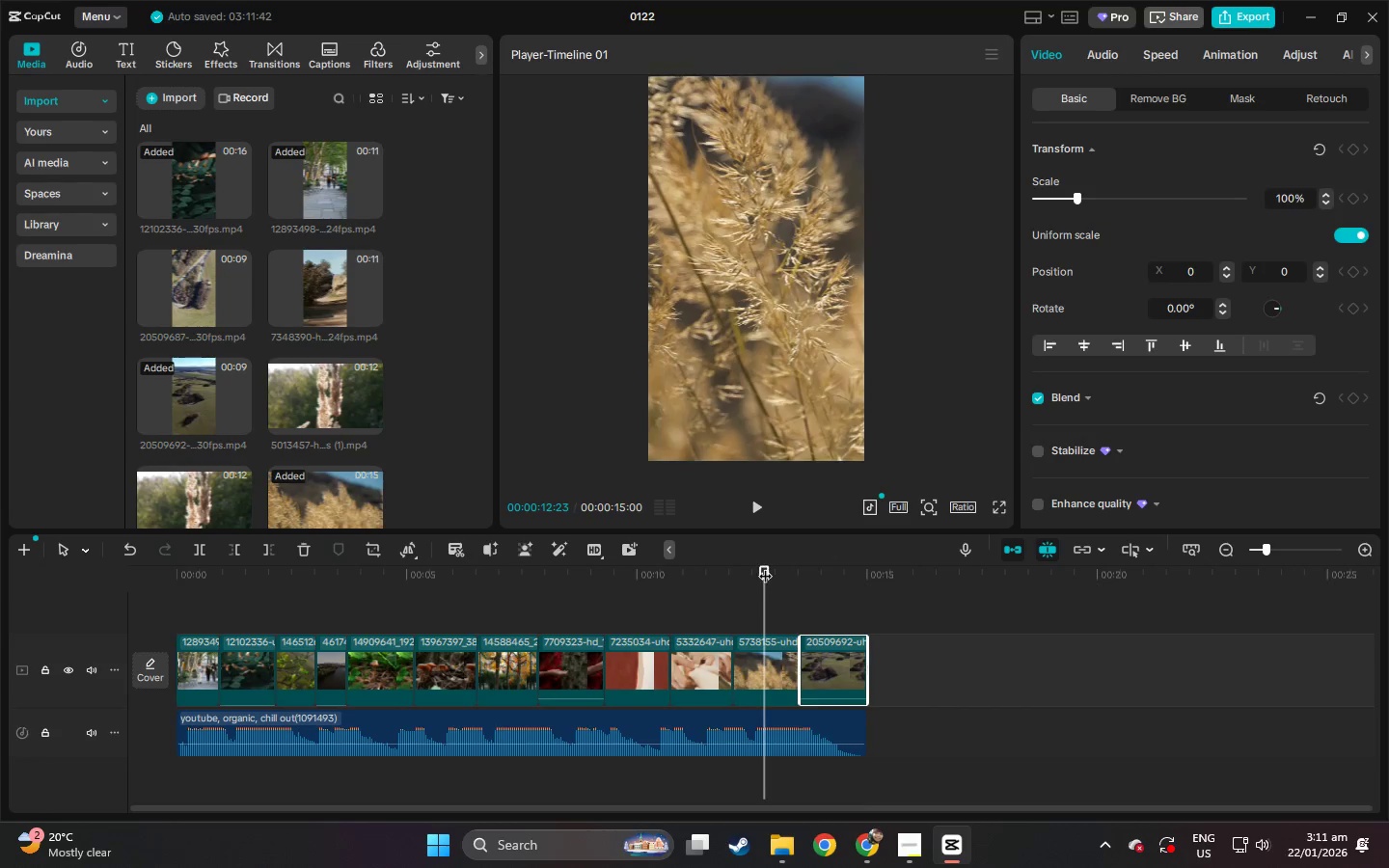 
key(Space)
 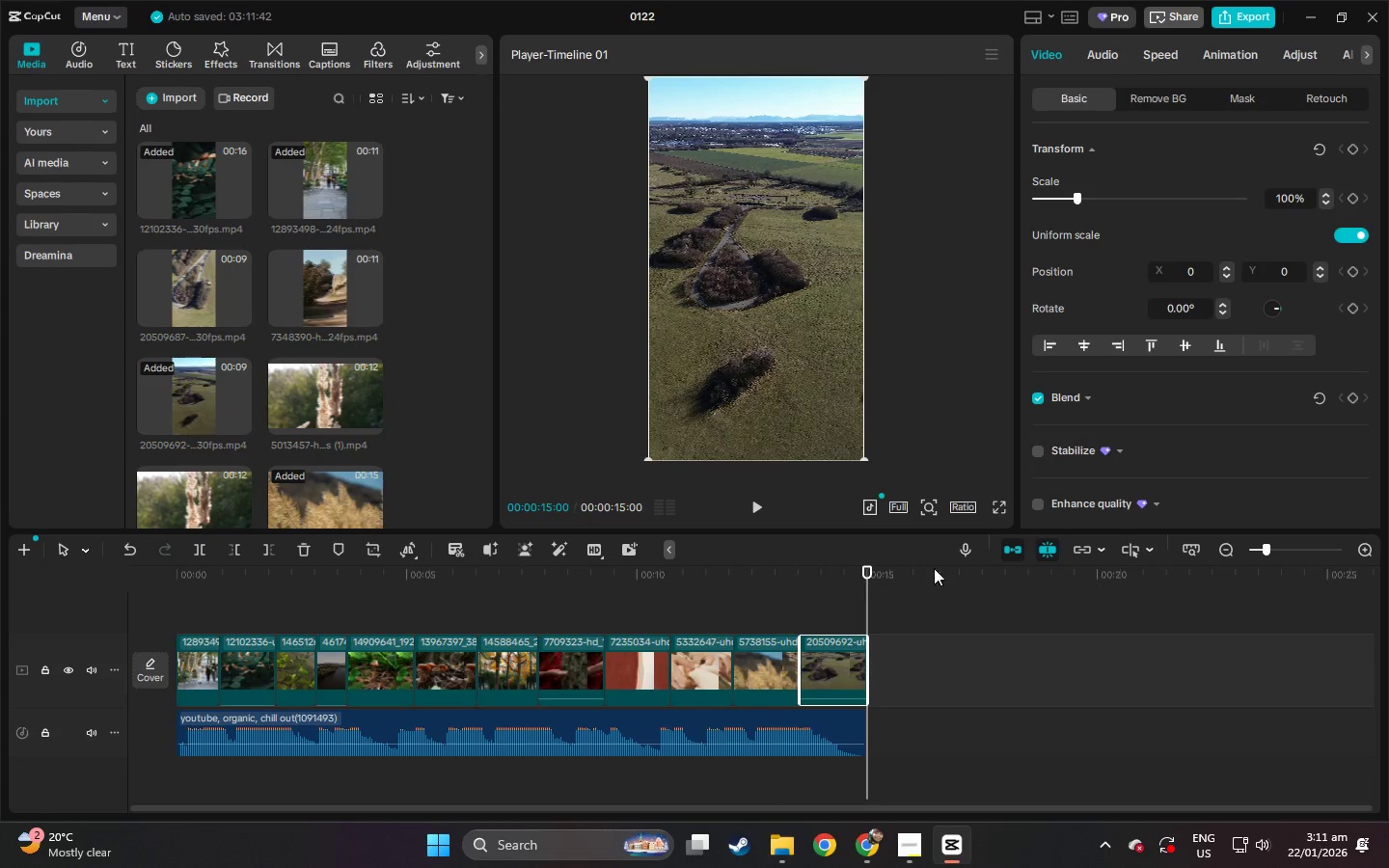 
left_click_drag(start_coordinate=[198, 582], to_coordinate=[155, 581])
 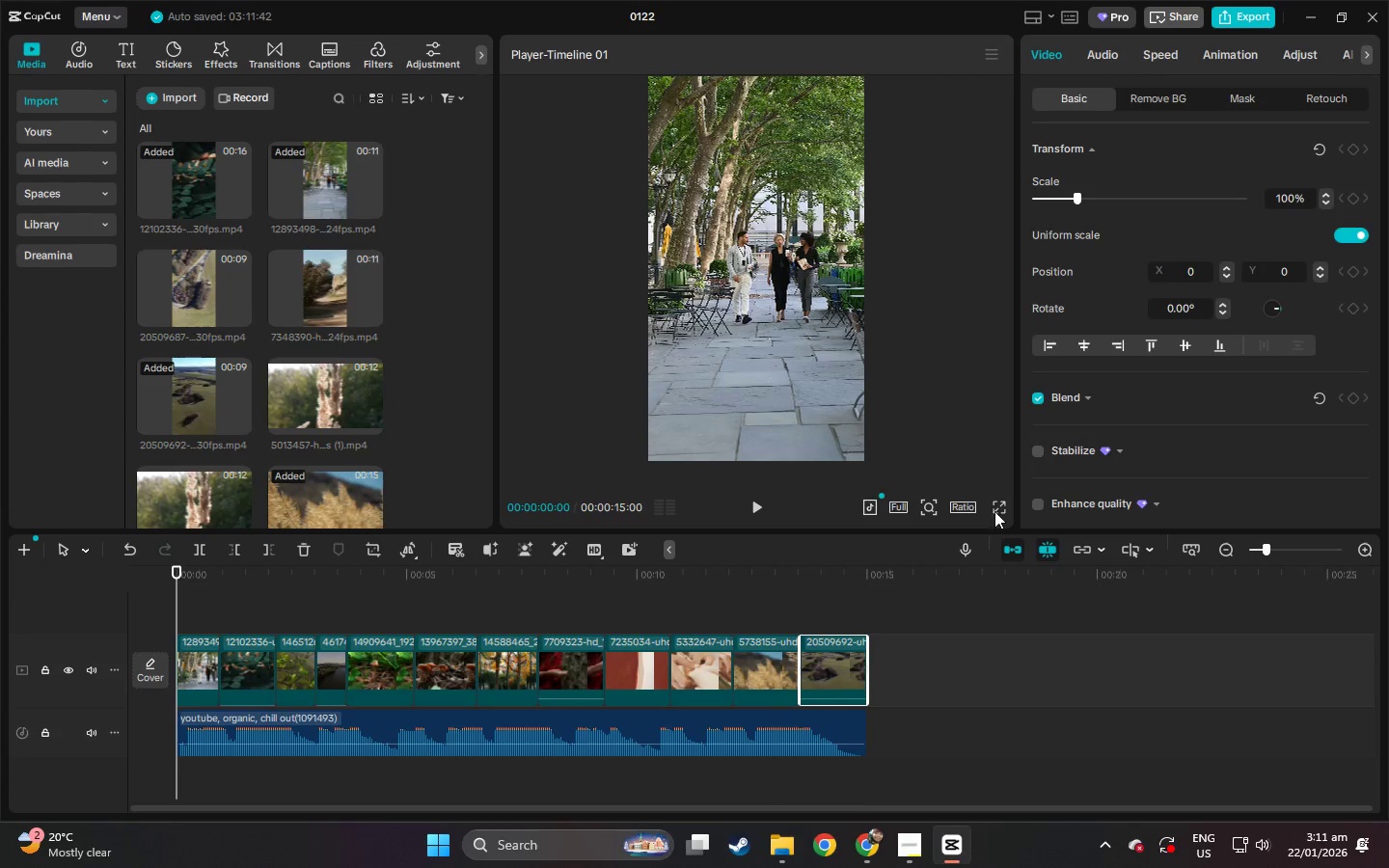 
left_click([997, 508])
 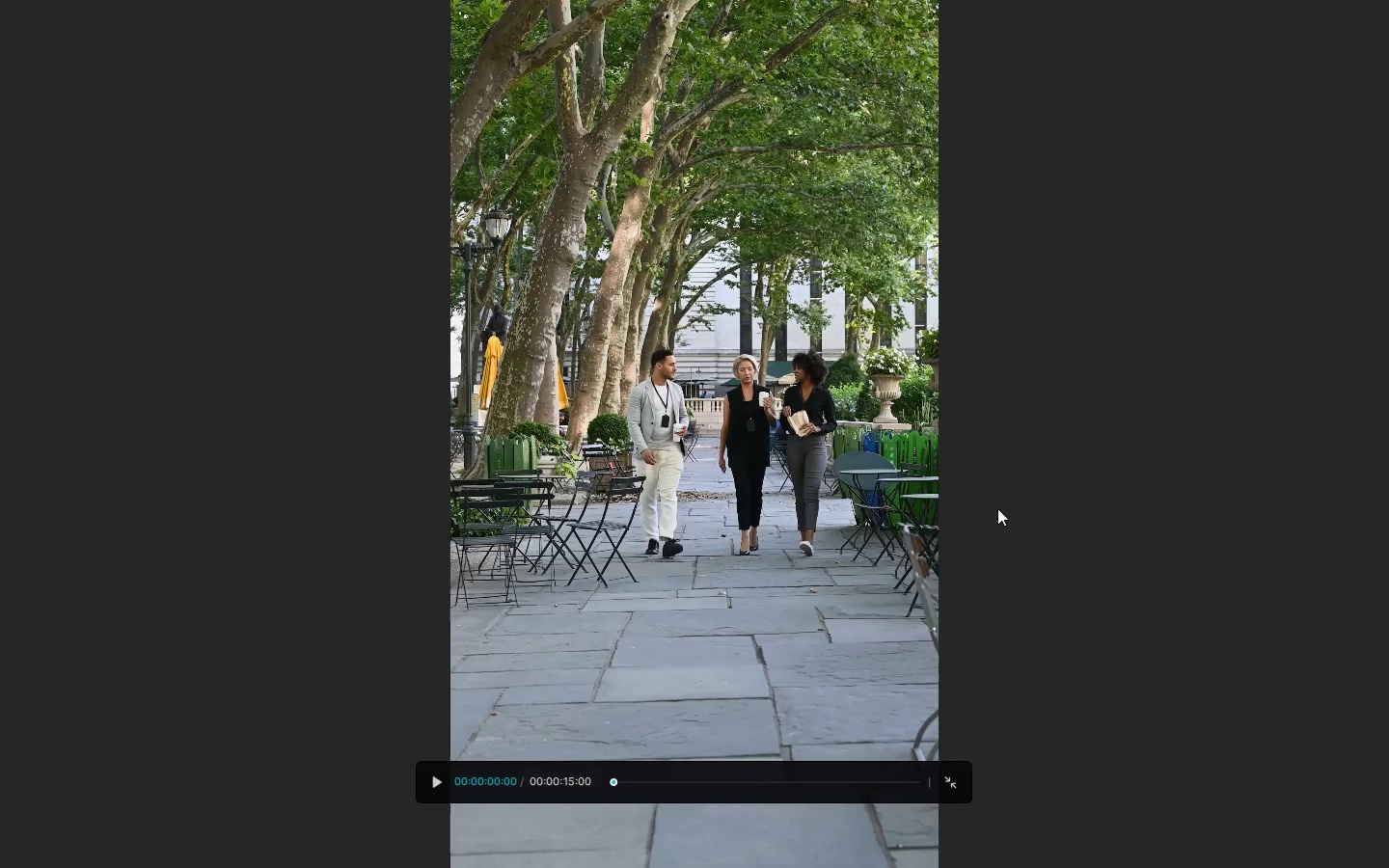 
key(Space)
 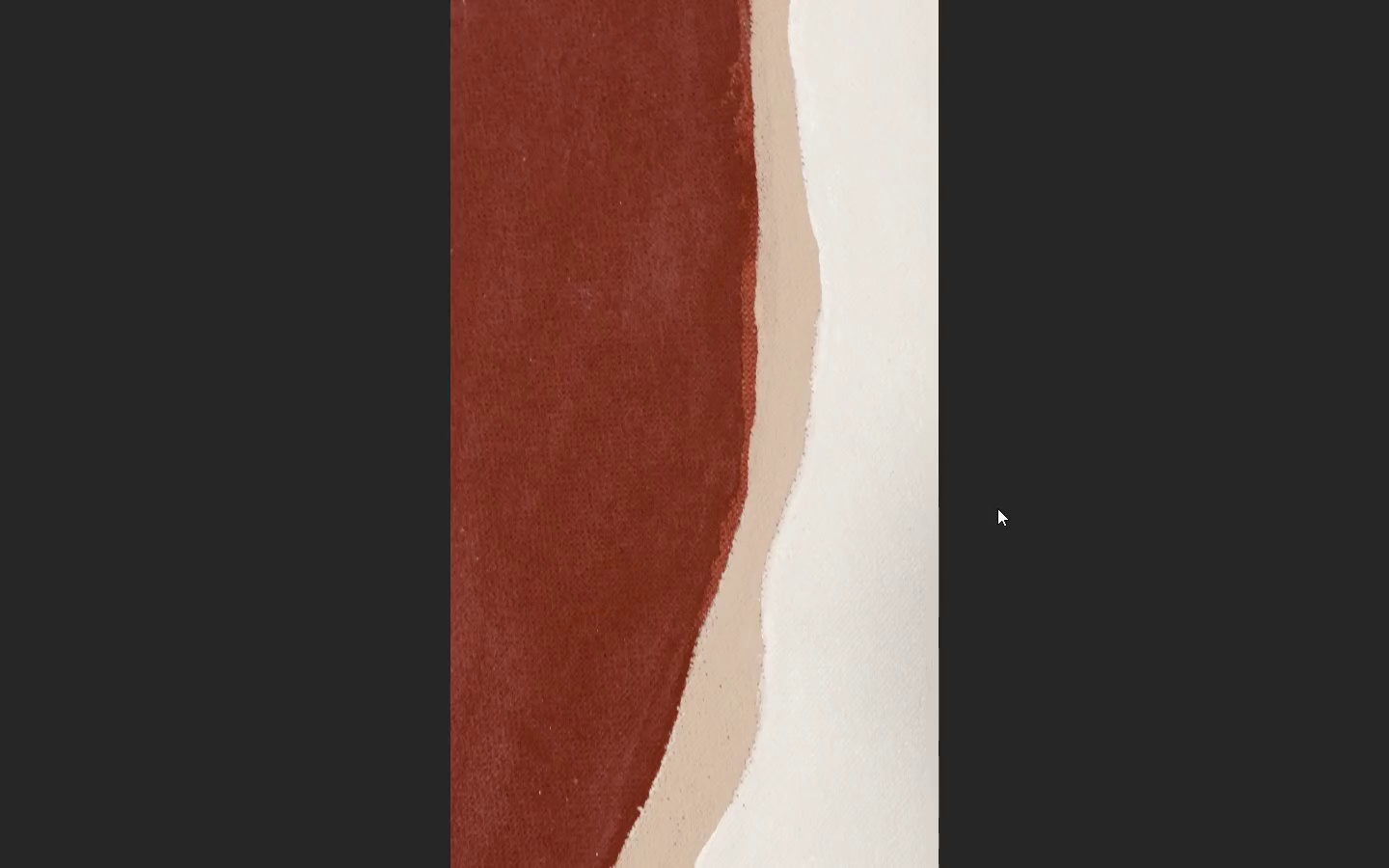 
wait(15.33)
 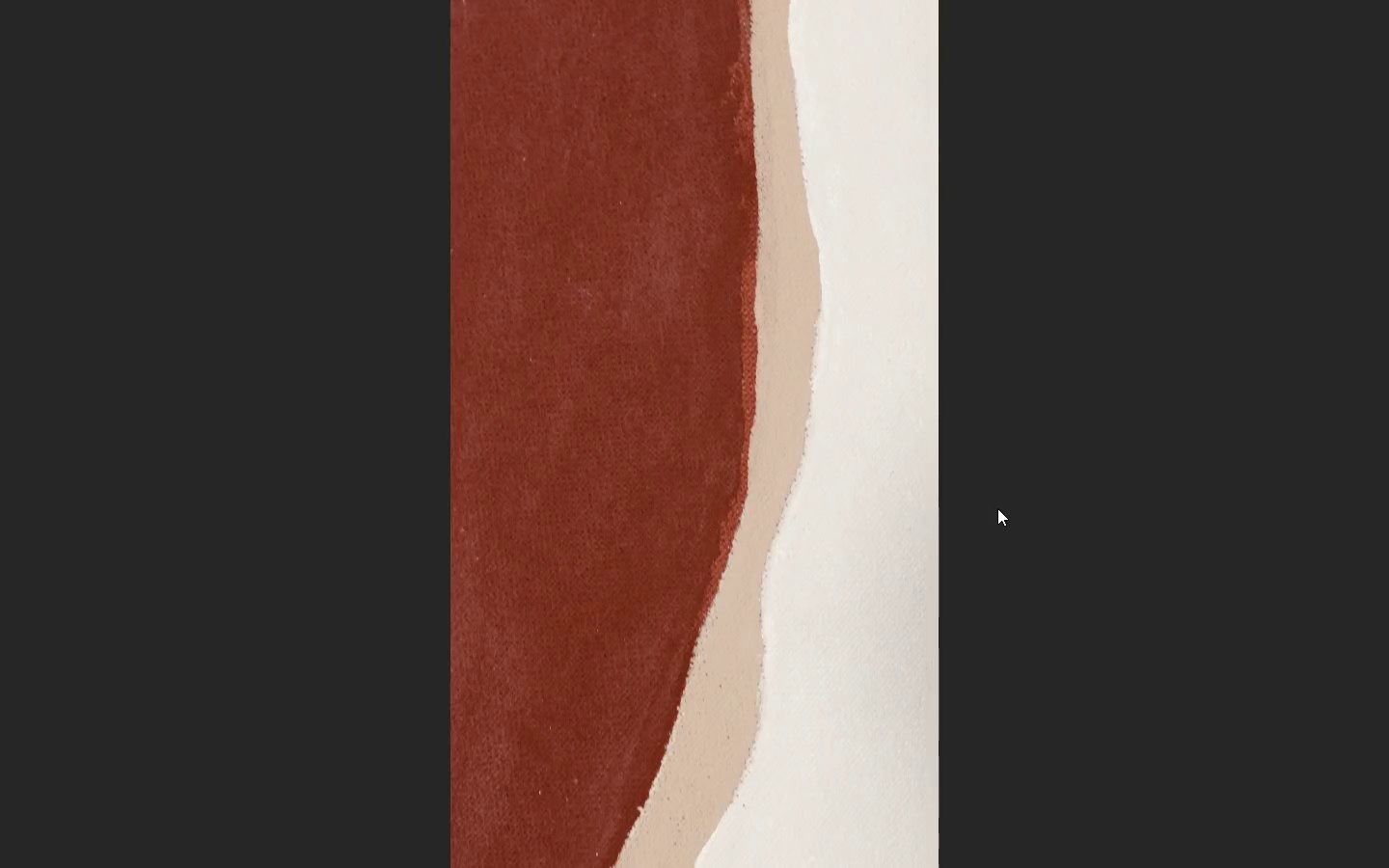 
key(Escape)
 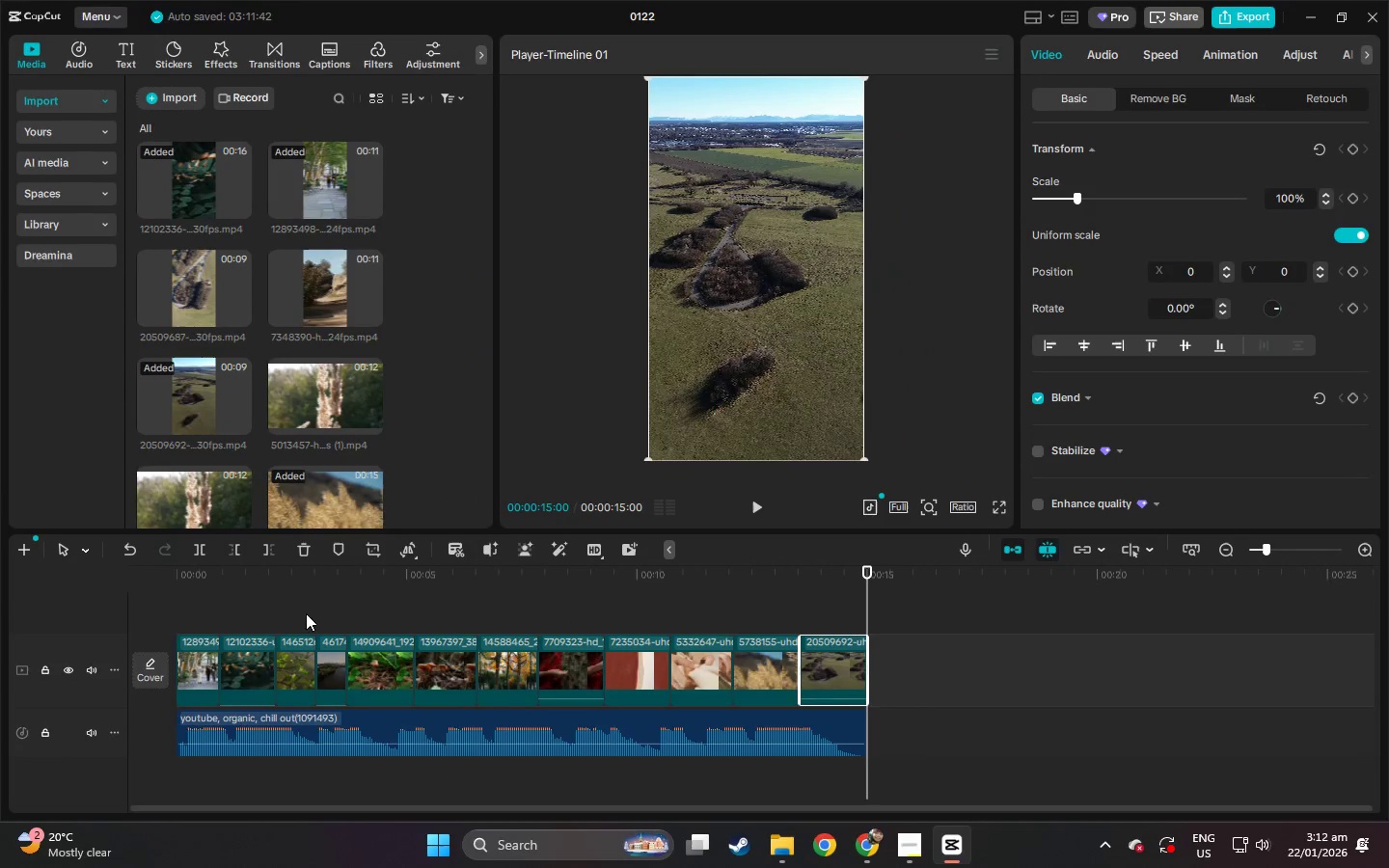 
left_click_drag(start_coordinate=[241, 583], to_coordinate=[159, 572])
 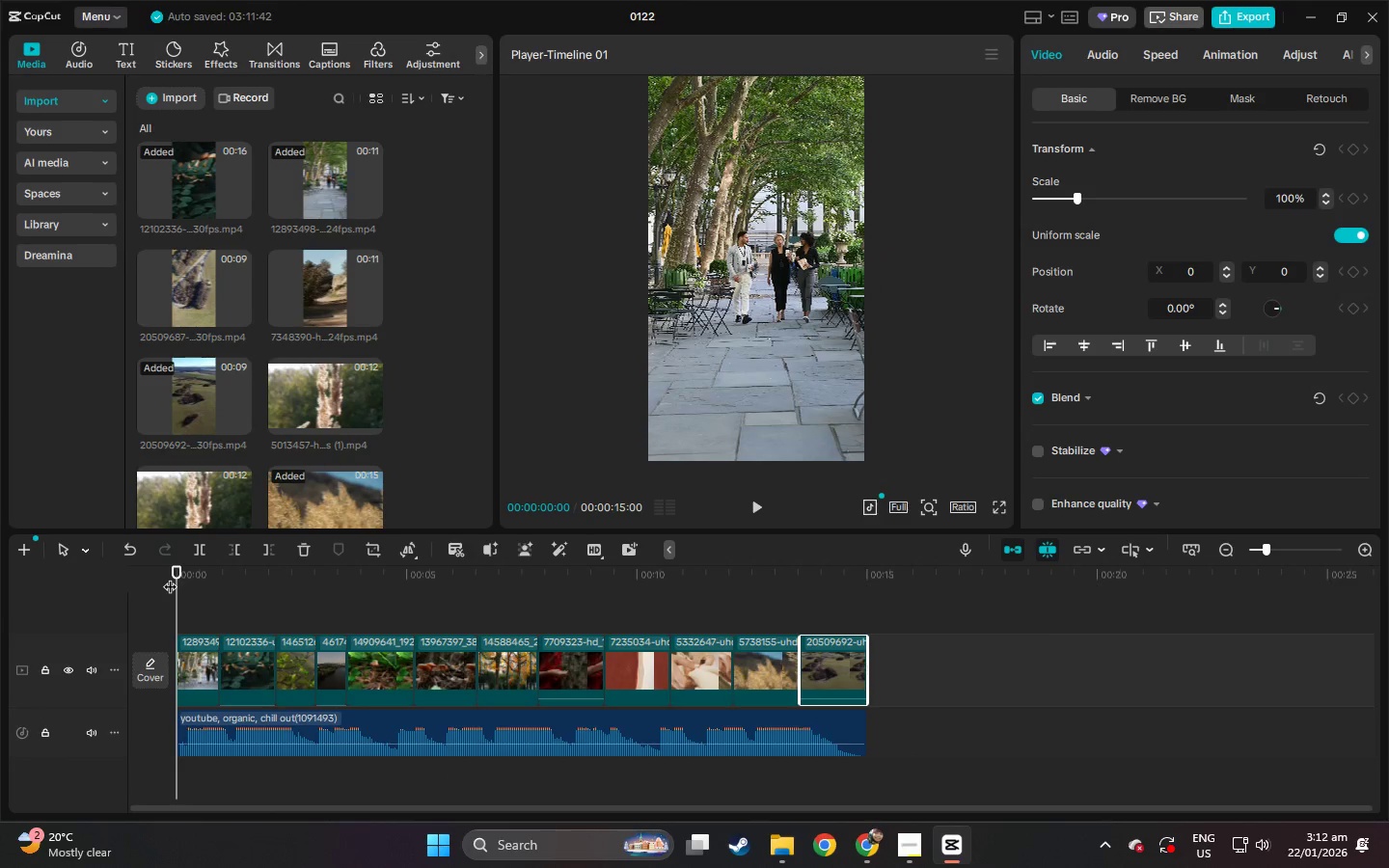 
left_click([947, 664])
 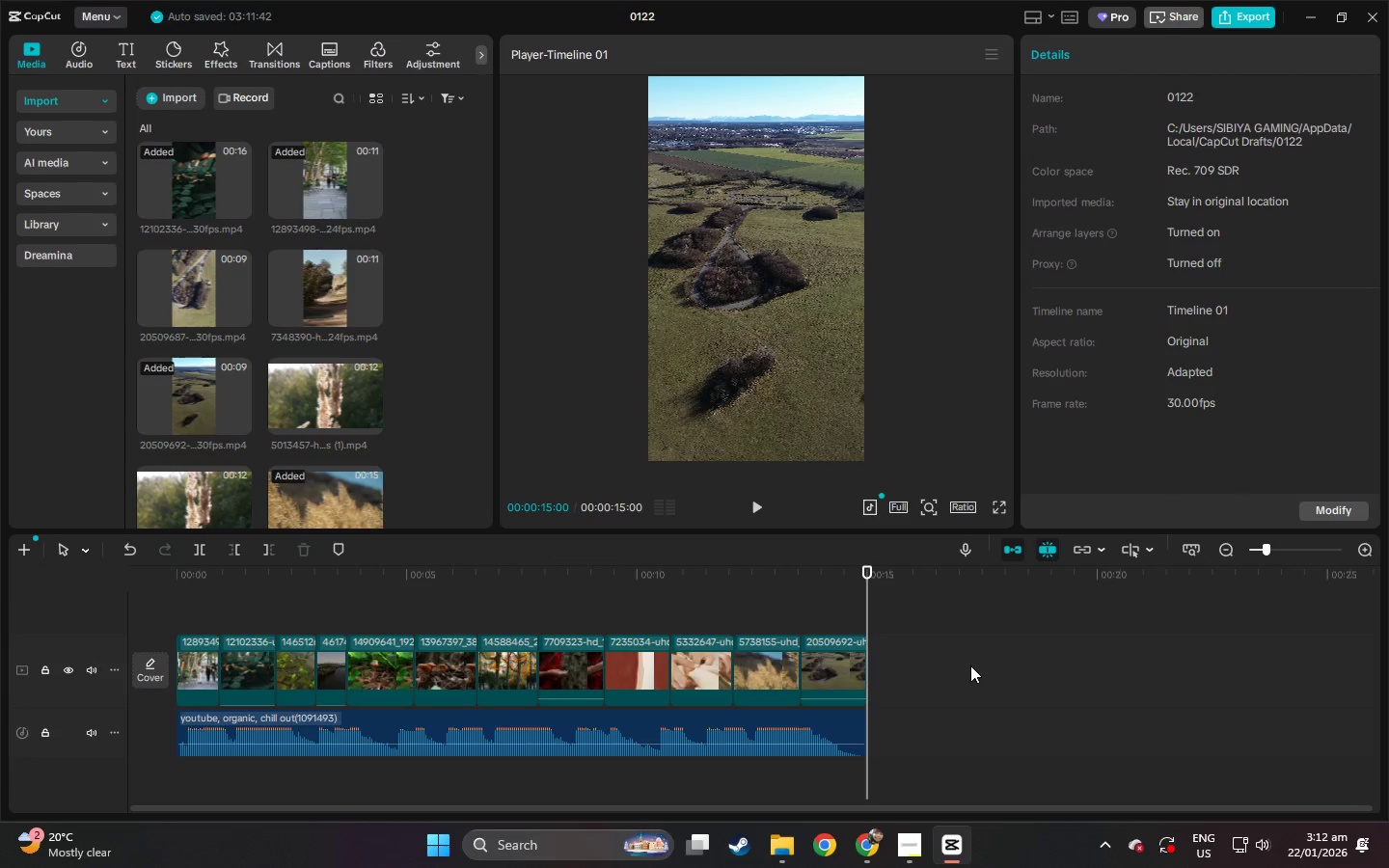 
left_click_drag(start_coordinate=[966, 665], to_coordinate=[425, 666])
 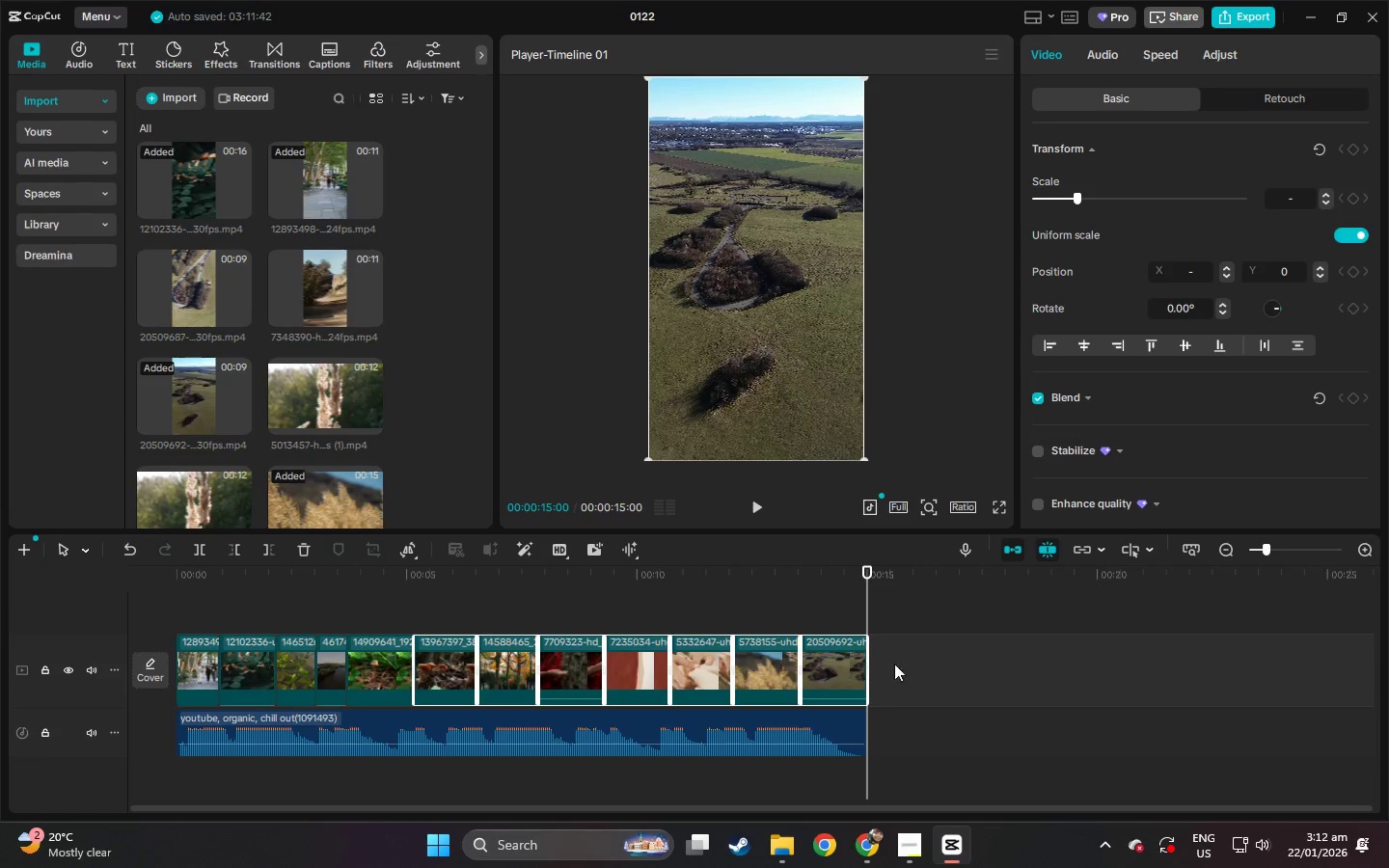 
left_click([913, 664])
 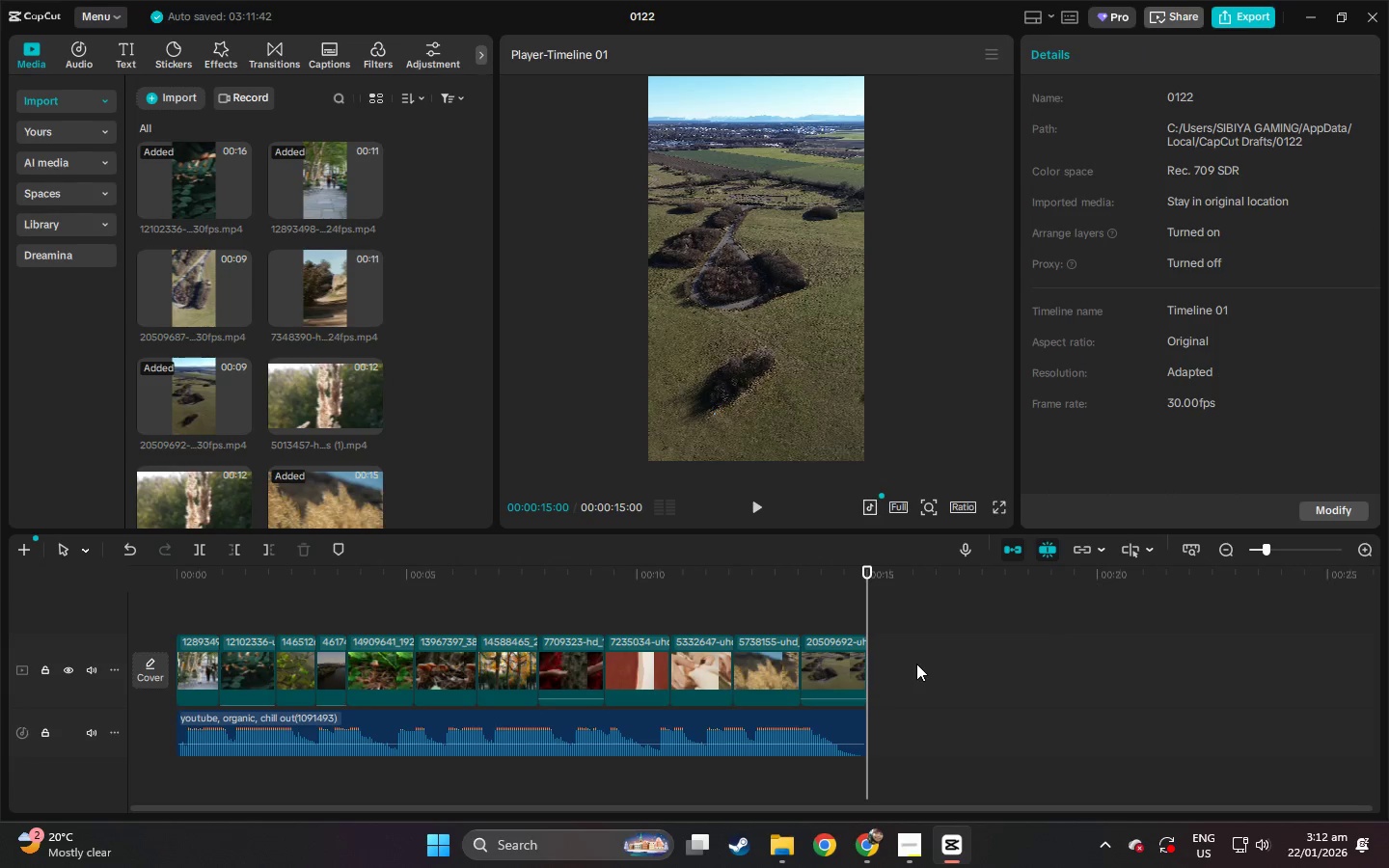 
left_click_drag(start_coordinate=[916, 664], to_coordinate=[214, 673])
 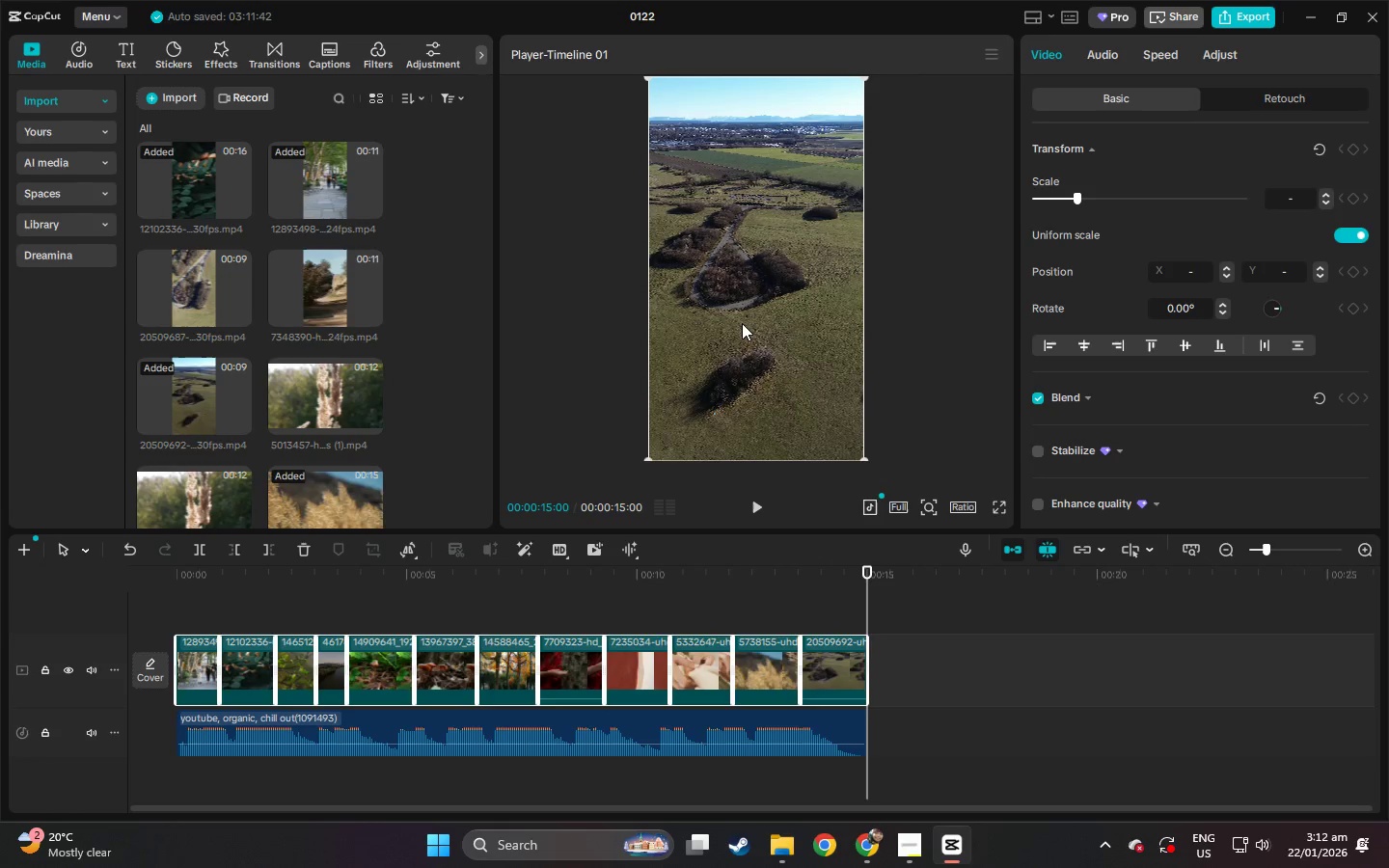 
key(Alt+AltLeft)
 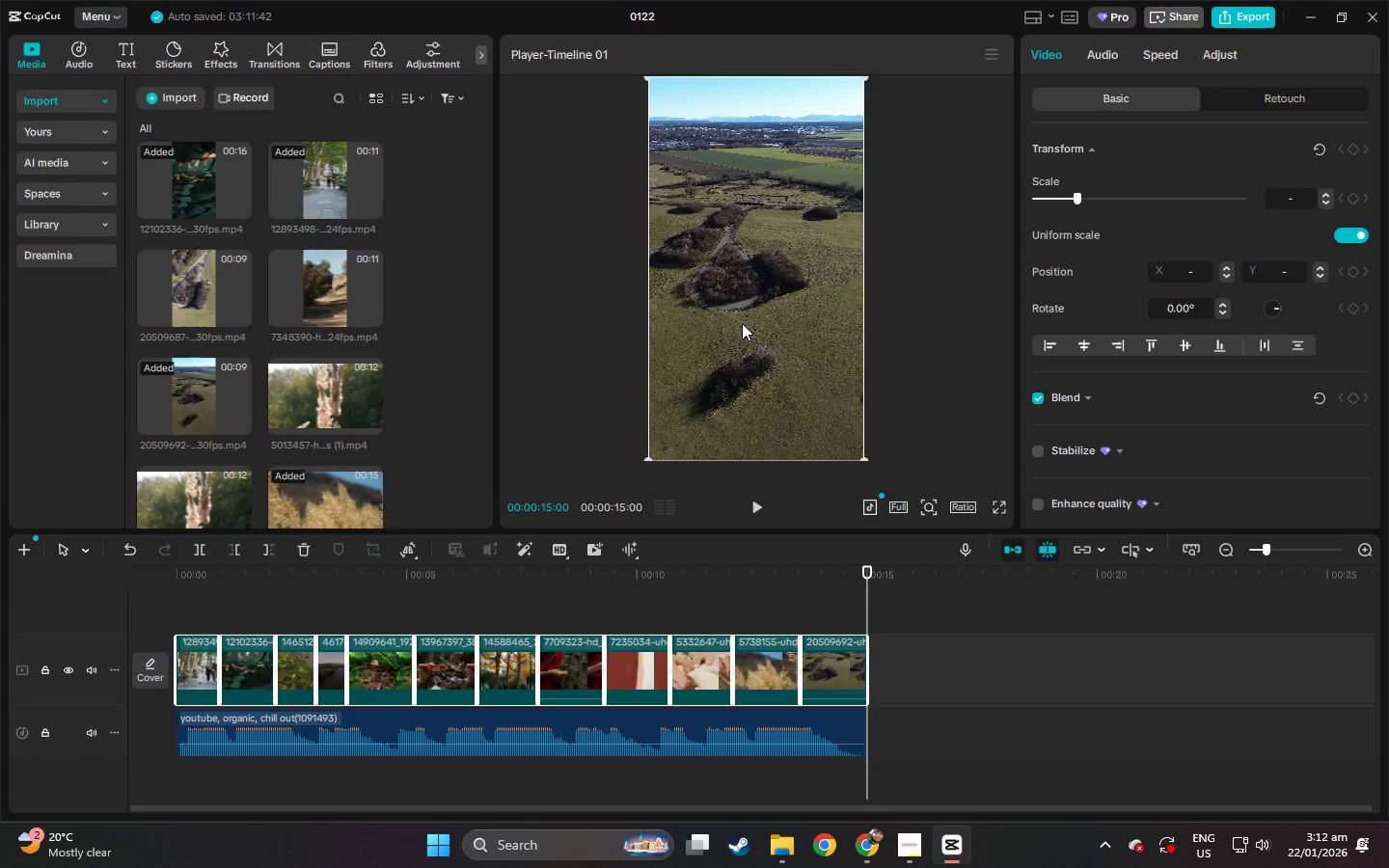 
key(Alt+Tab)